 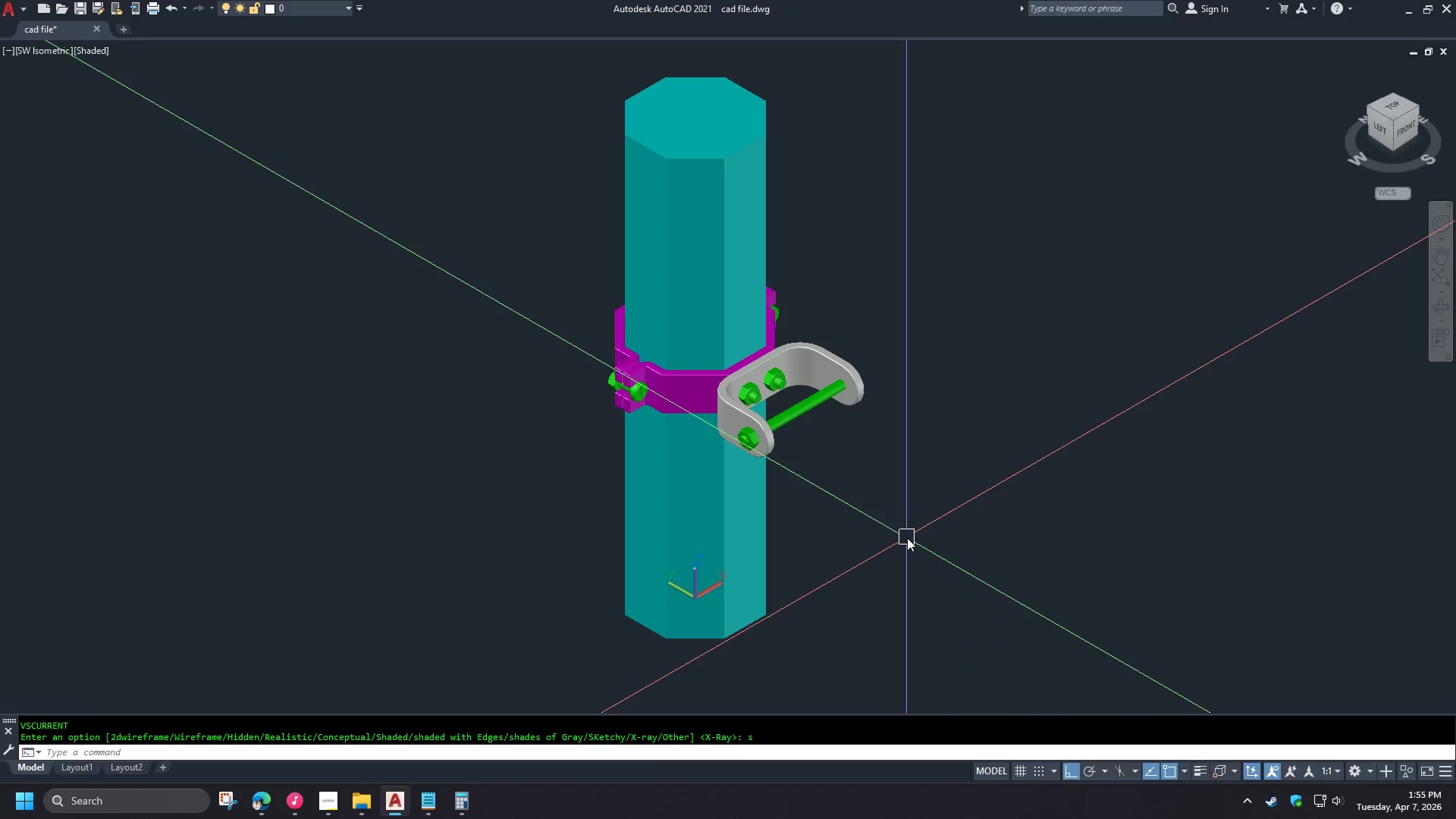 
key(Control+S)
 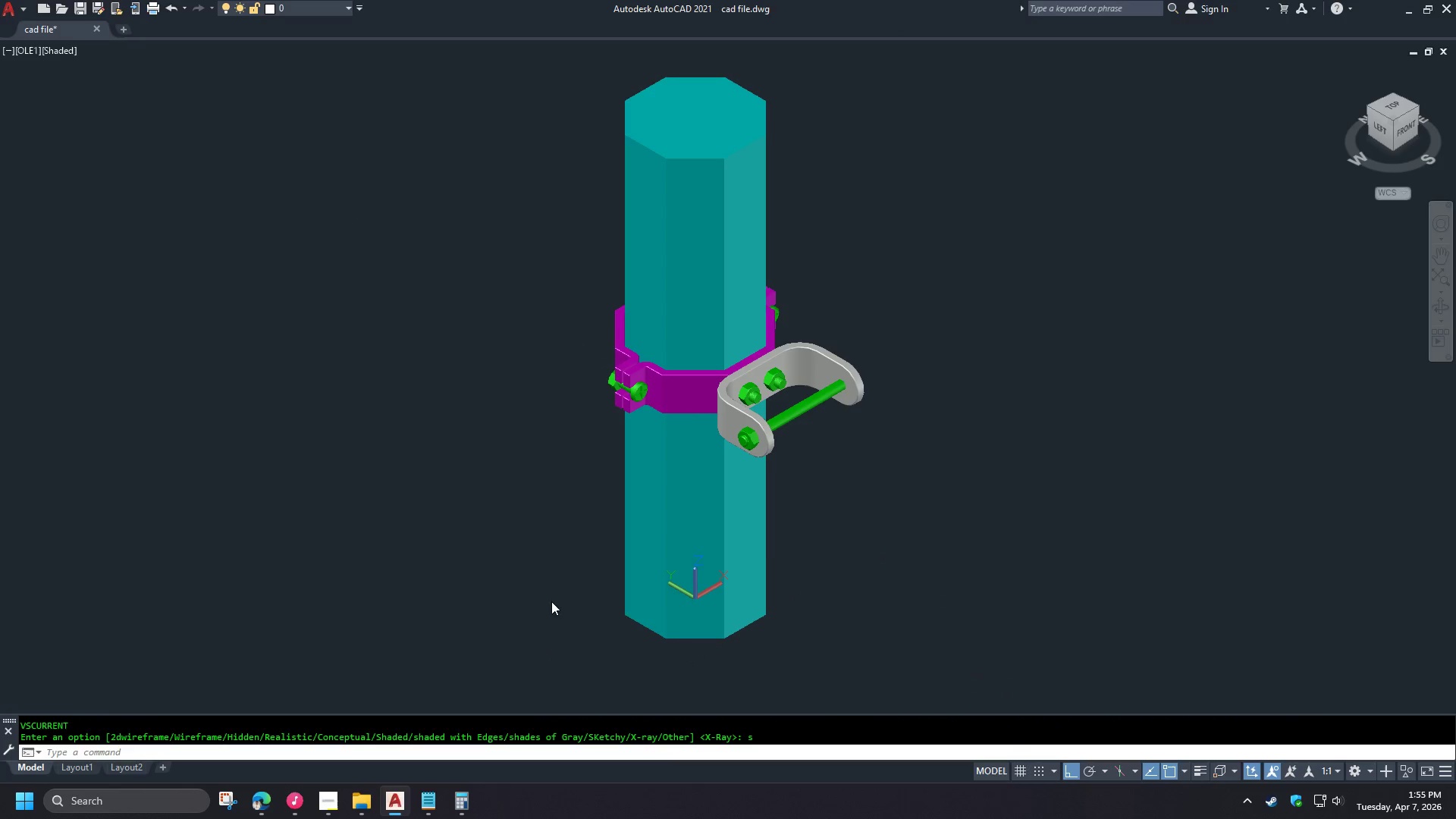 
wait(7.17)
 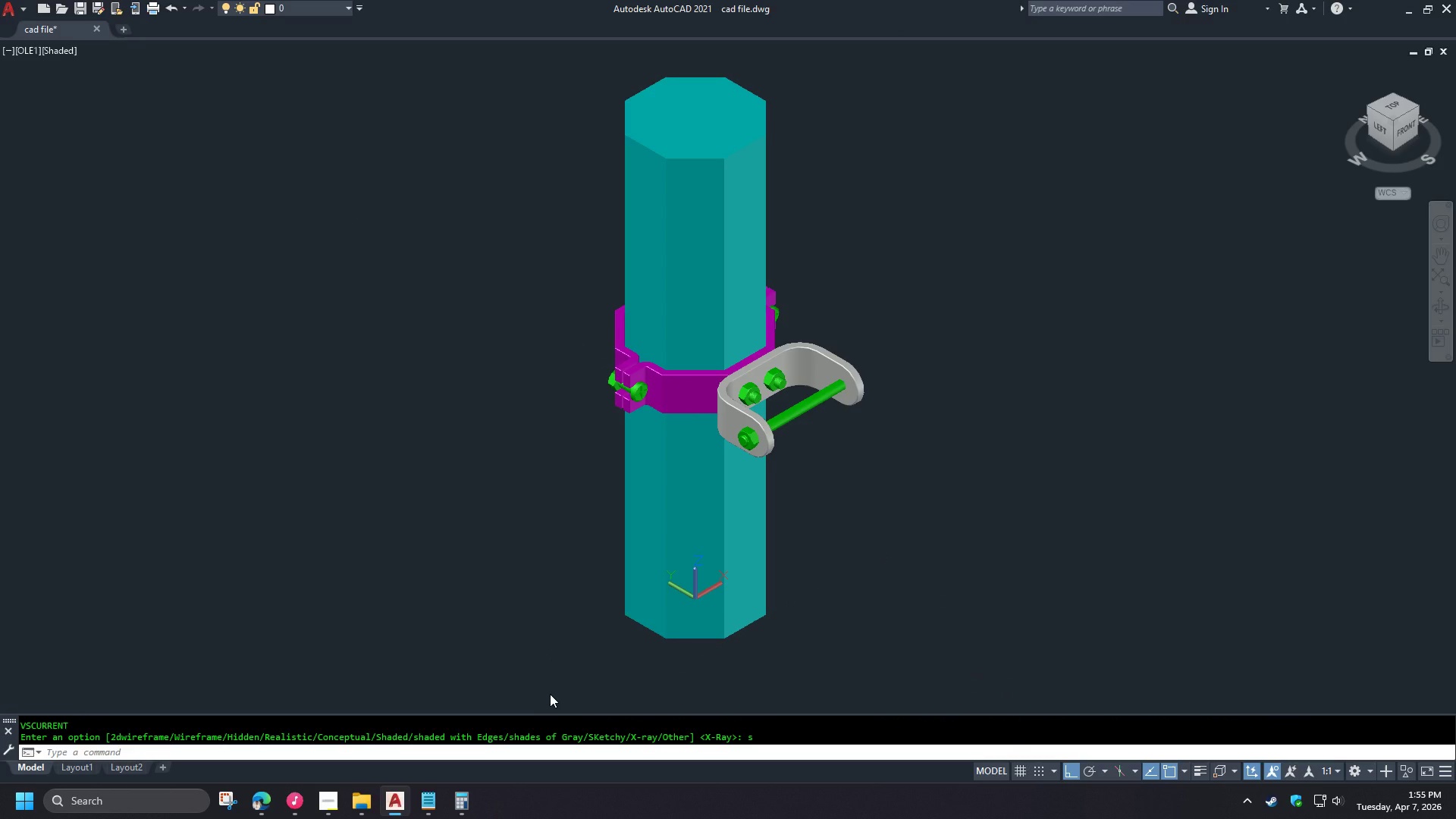 
left_click([364, 805])
 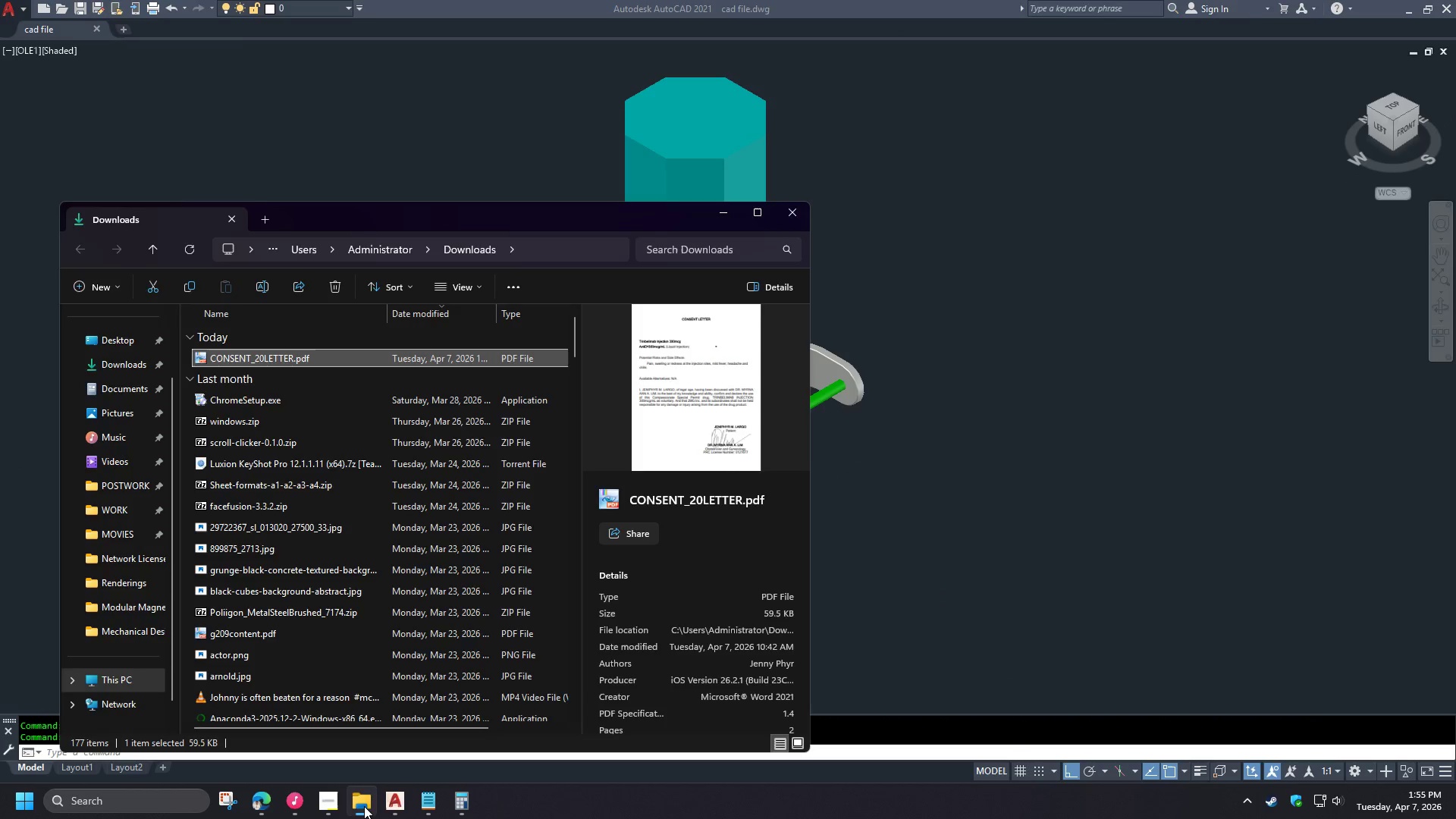 
left_click([364, 806])
 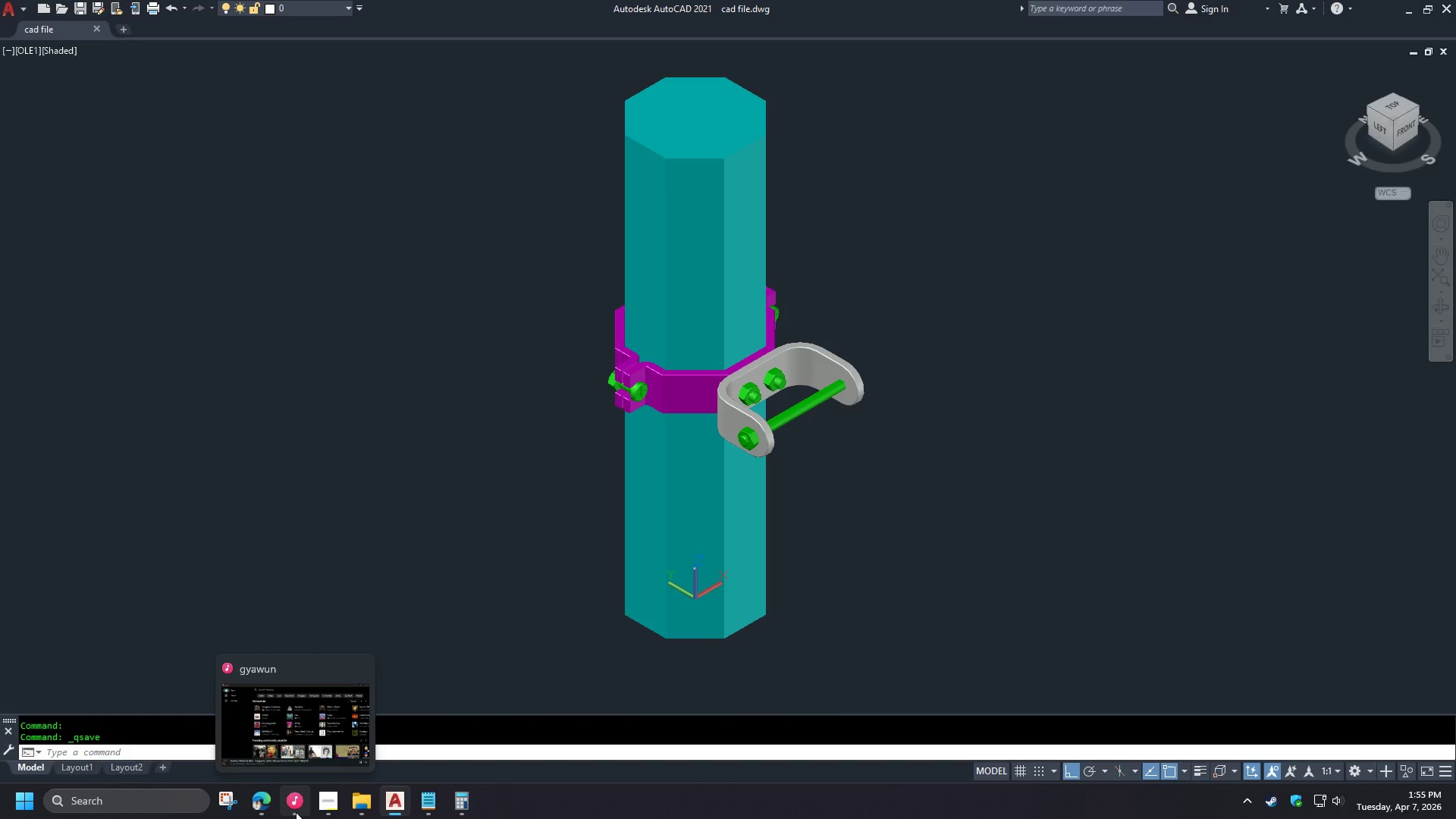 
left_click([330, 812])